 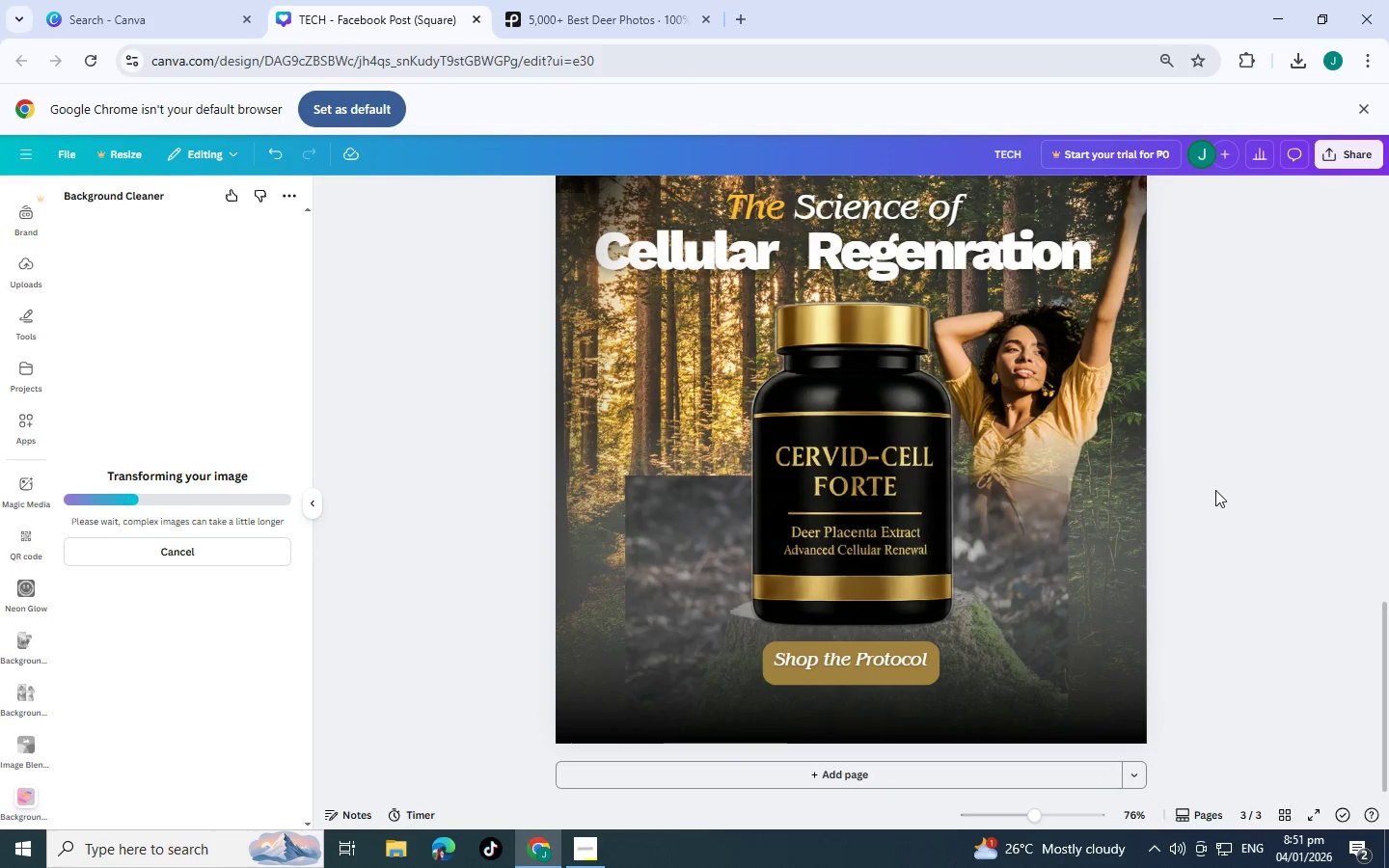 
scroll: coordinate [1209, 497], scroll_direction: down, amount: 2.0
 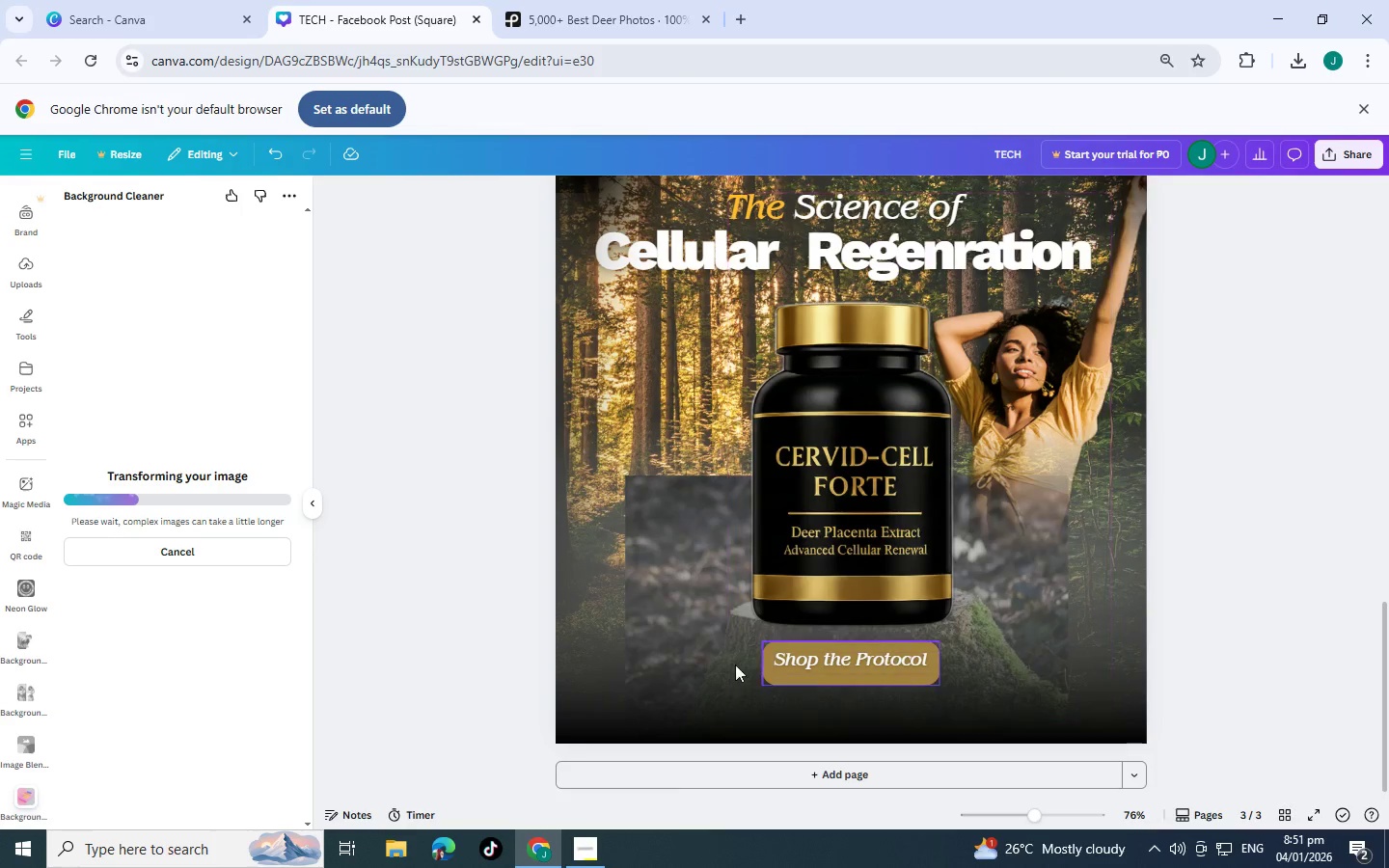 
left_click_drag(start_coordinate=[686, 609], to_coordinate=[684, 629])
 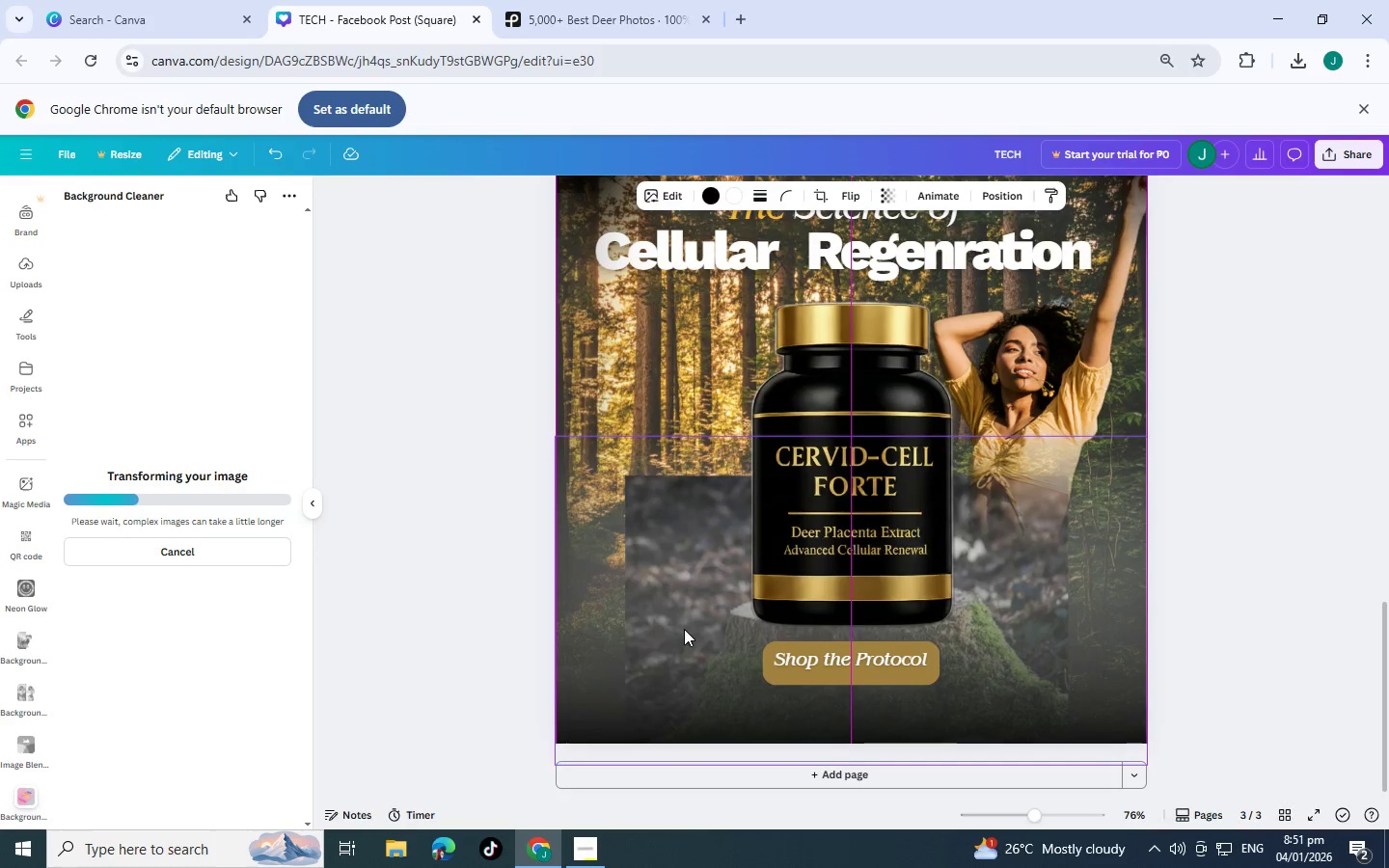 
key(Control+Z)
 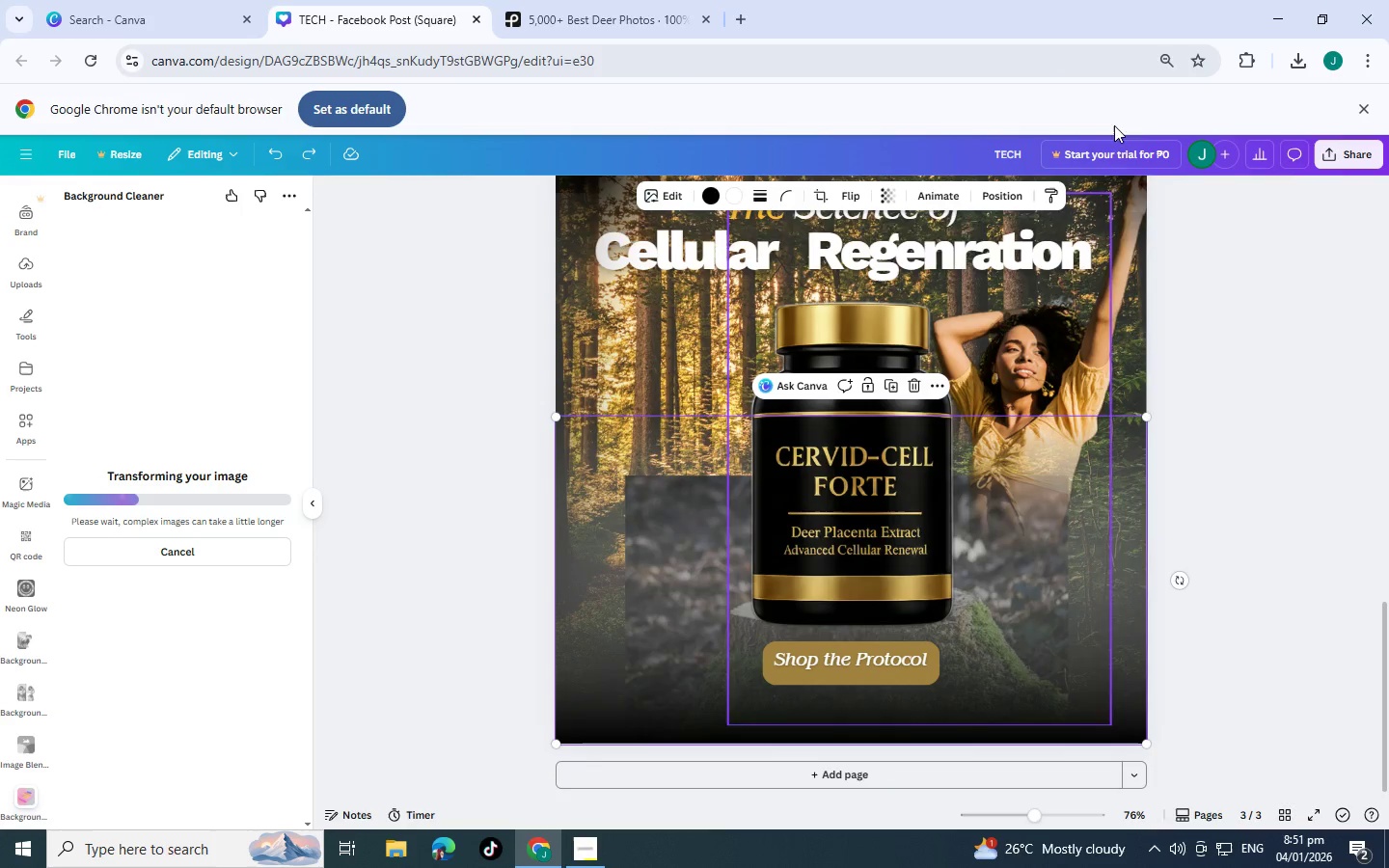 
left_click([1017, 185])
 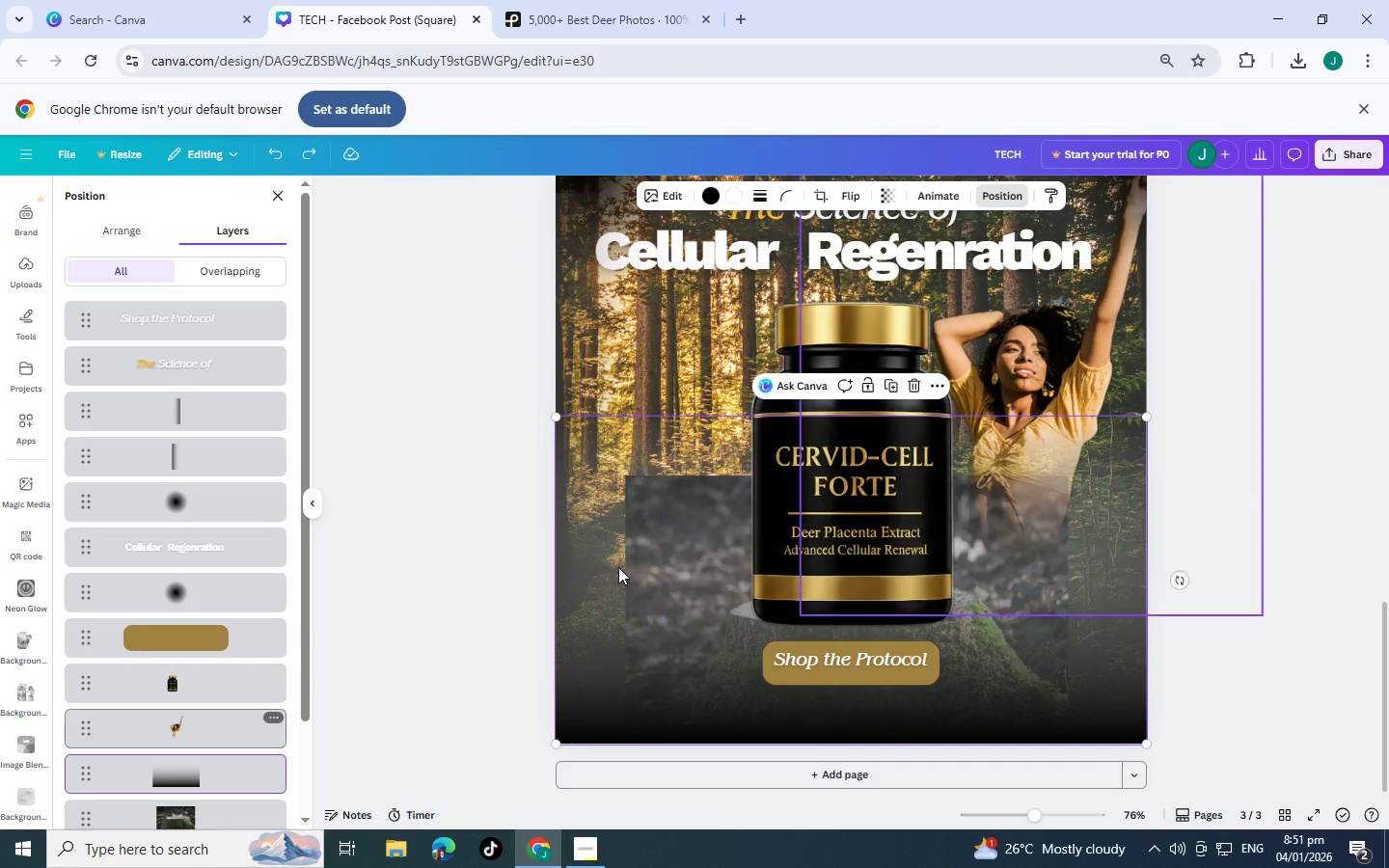 
left_click([478, 541])
 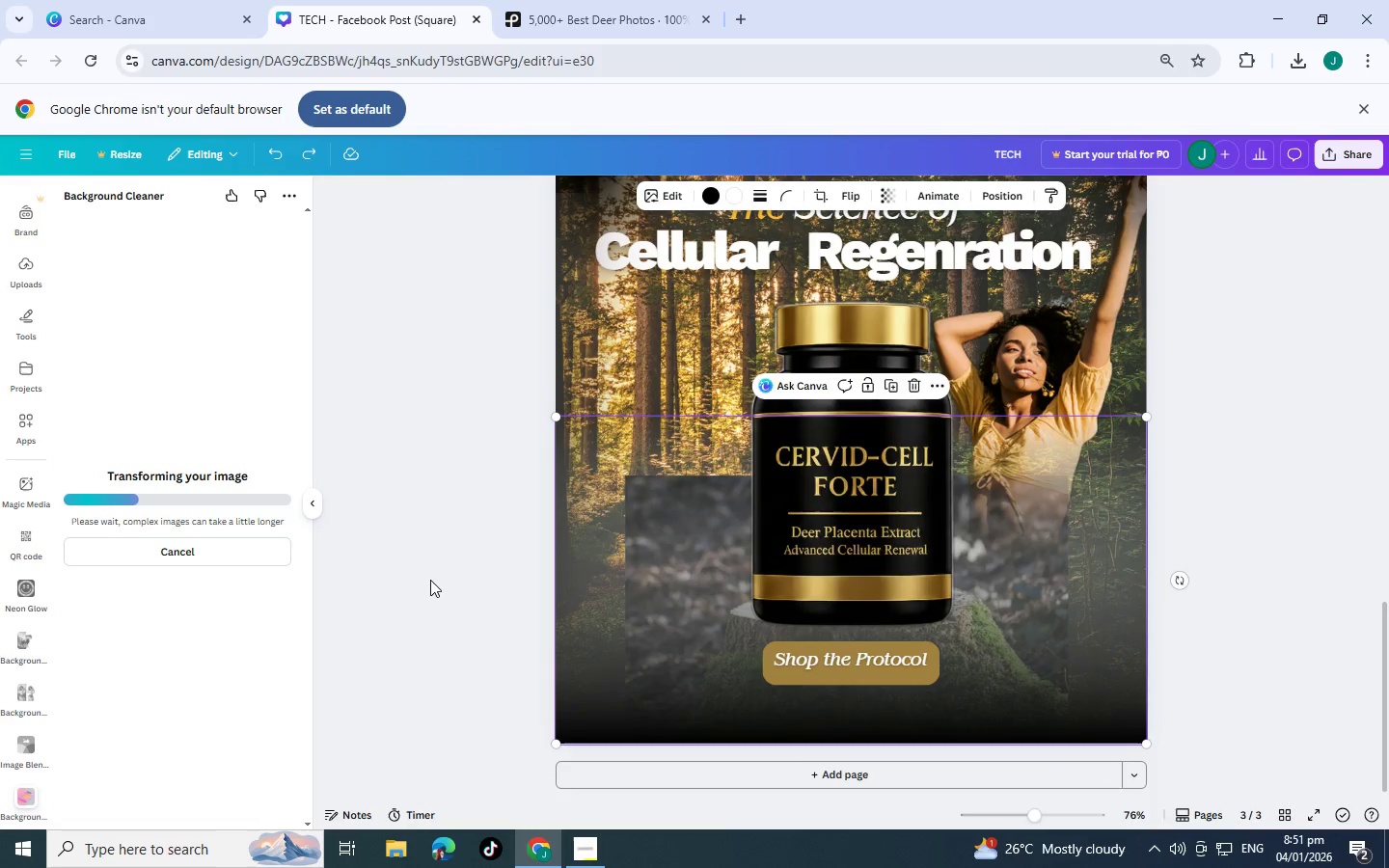 
scroll: coordinate [454, 589], scroll_direction: up, amount: 7.0
 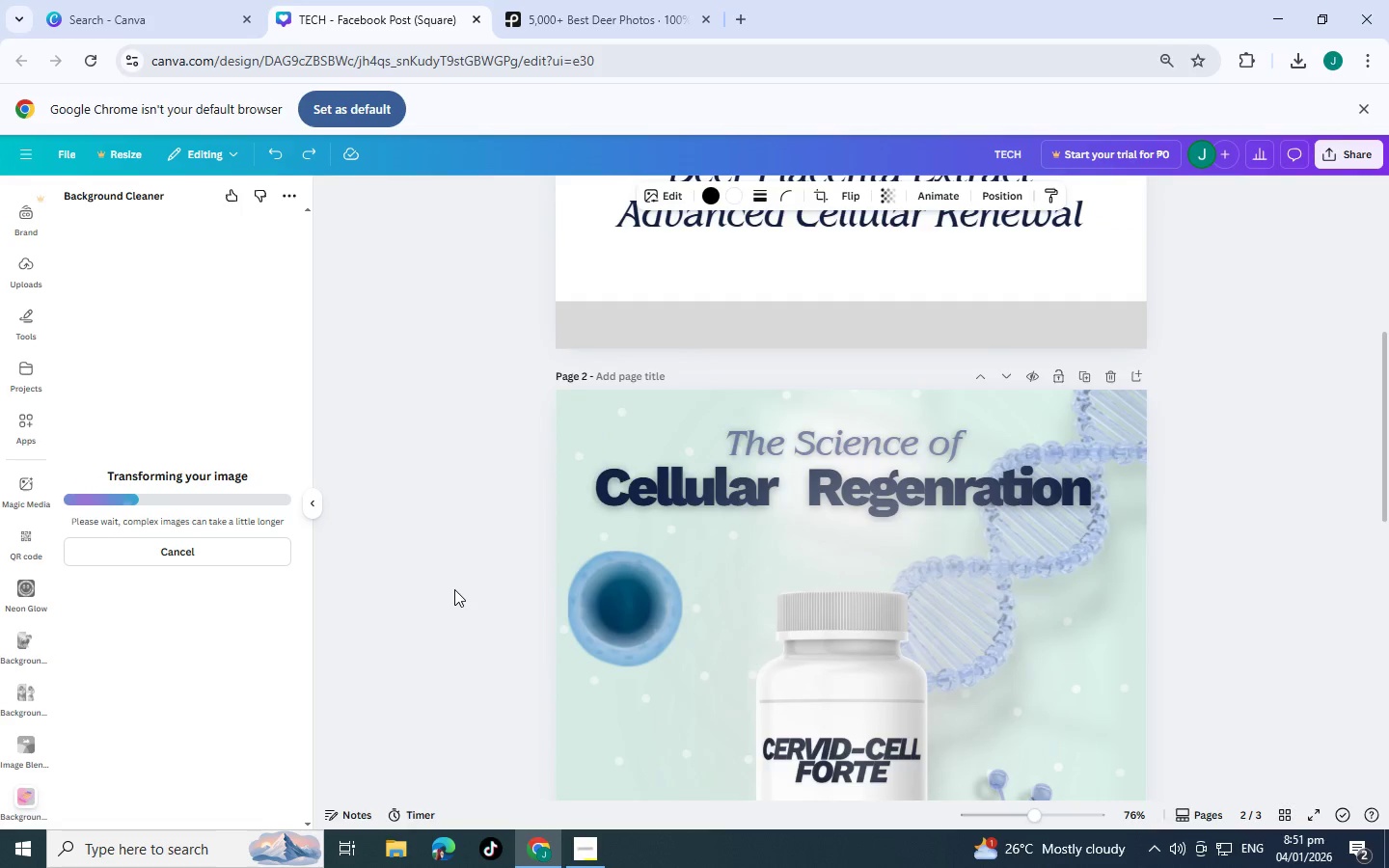 
scroll: coordinate [454, 589], scroll_direction: down, amount: 1.0
 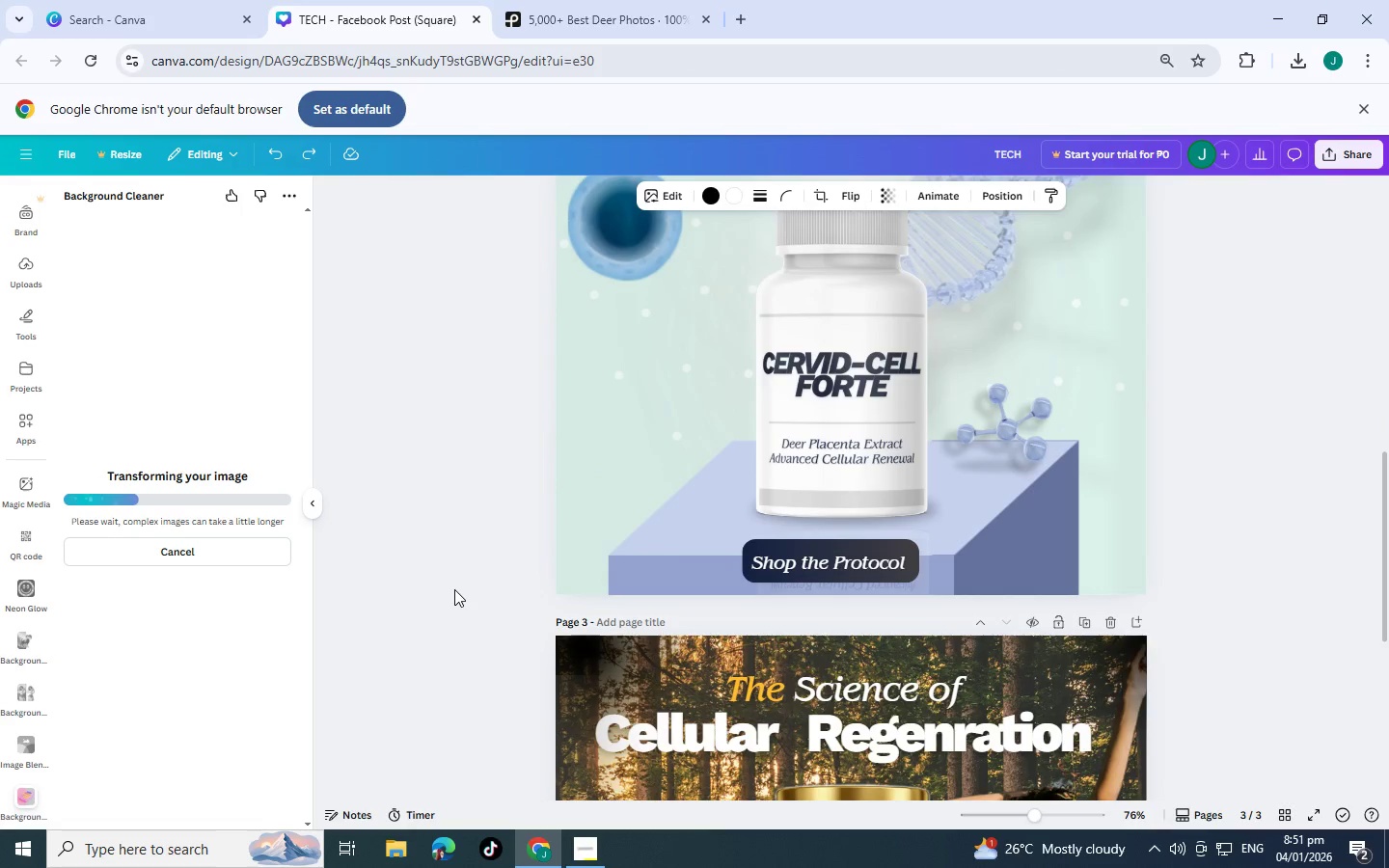 
scroll: coordinate [454, 589], scroll_direction: up, amount: 4.0
 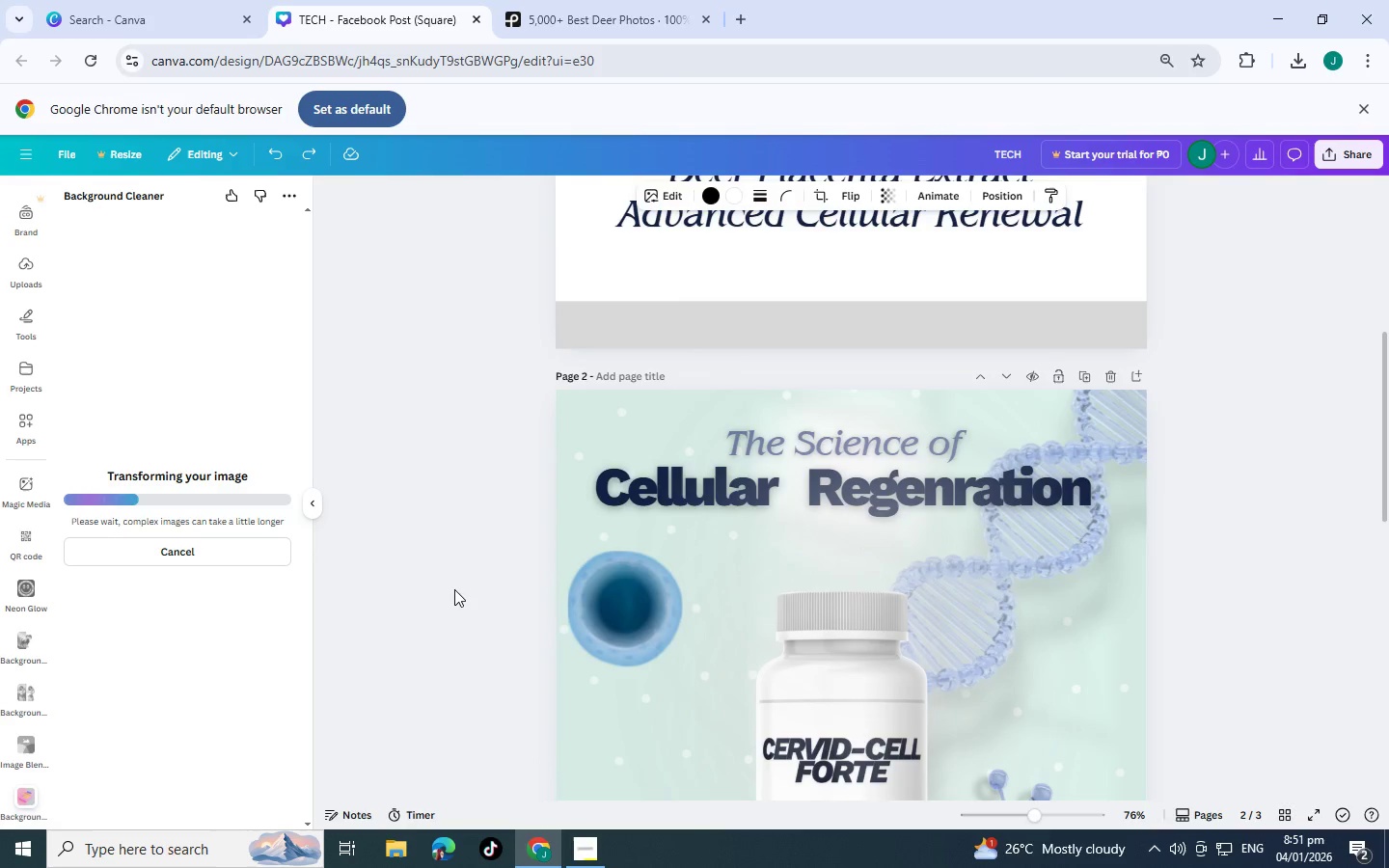 
scroll: coordinate [454, 589], scroll_direction: down, amount: 6.0
 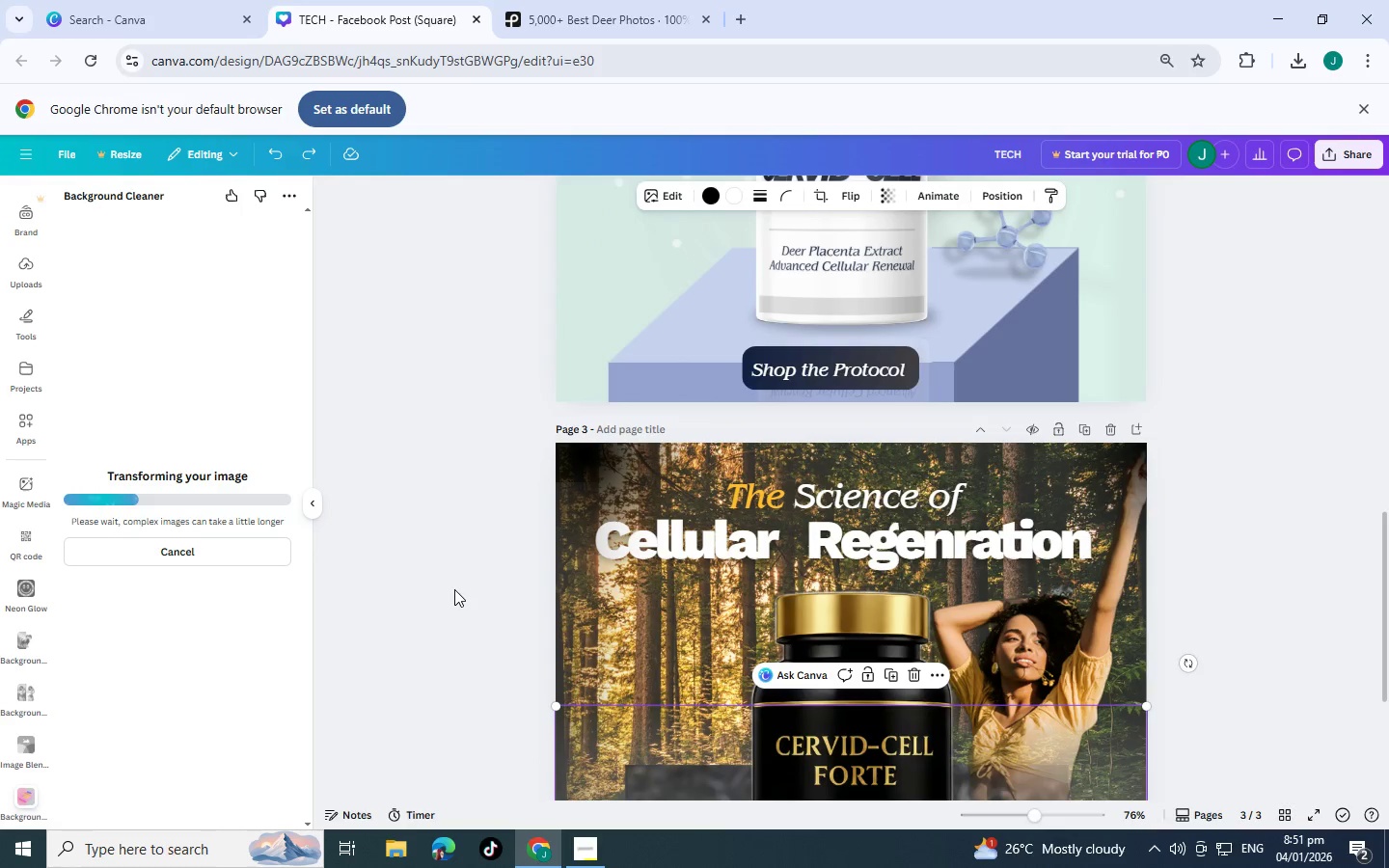 
scroll: coordinate [454, 589], scroll_direction: up, amount: 1.0
 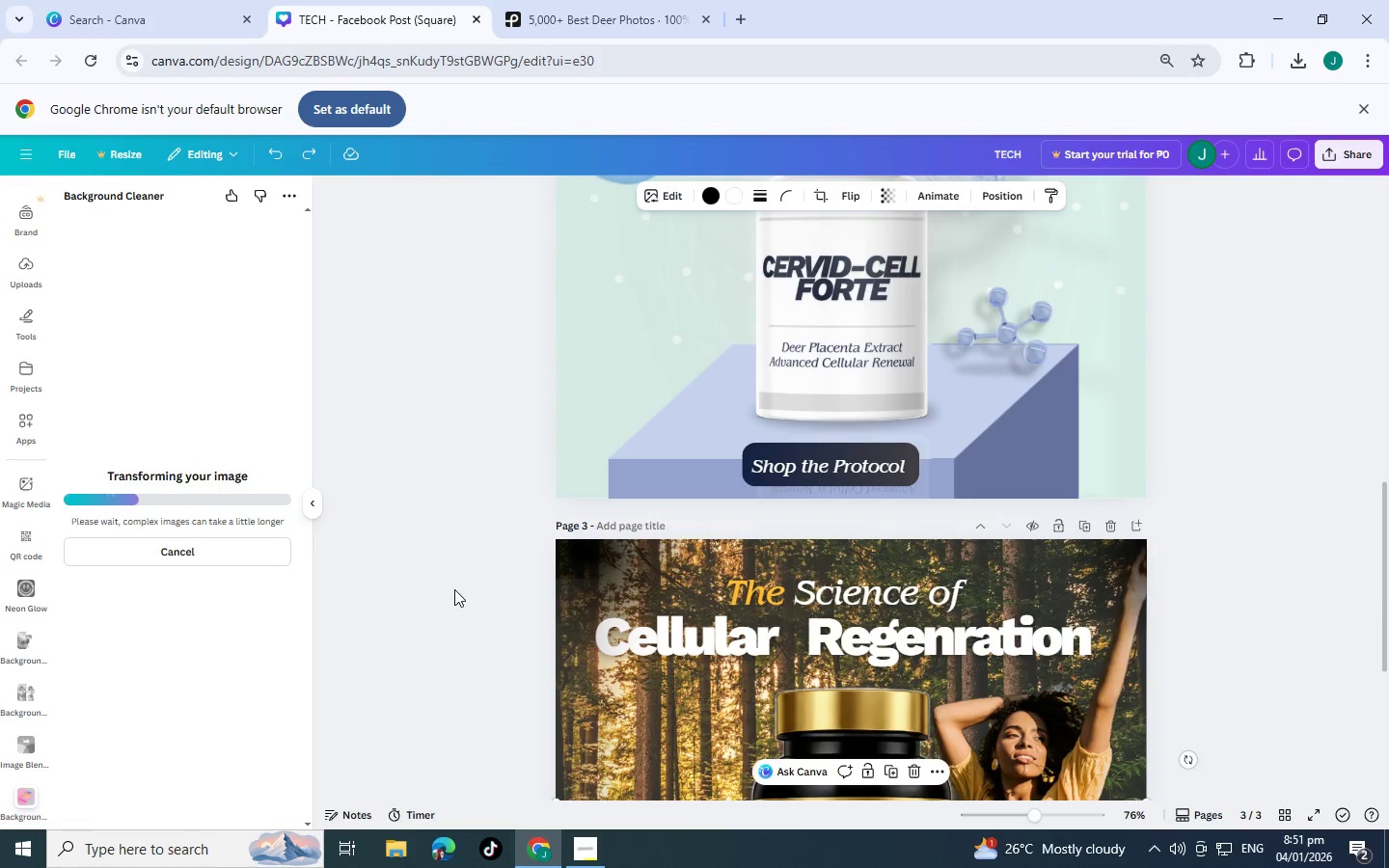 
scroll: coordinate [454, 589], scroll_direction: down, amount: 9.0
 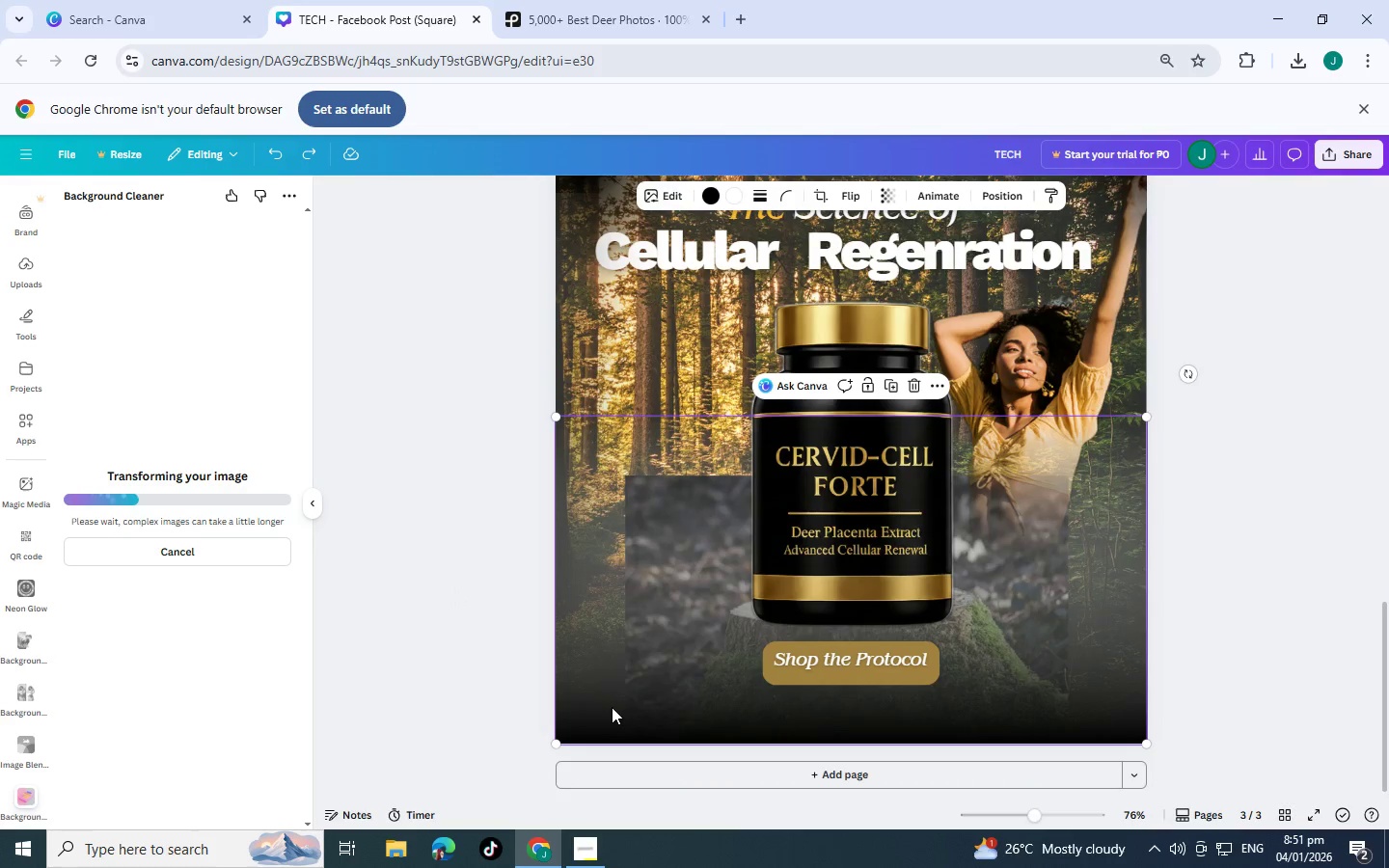 
left_click([611, 707])
 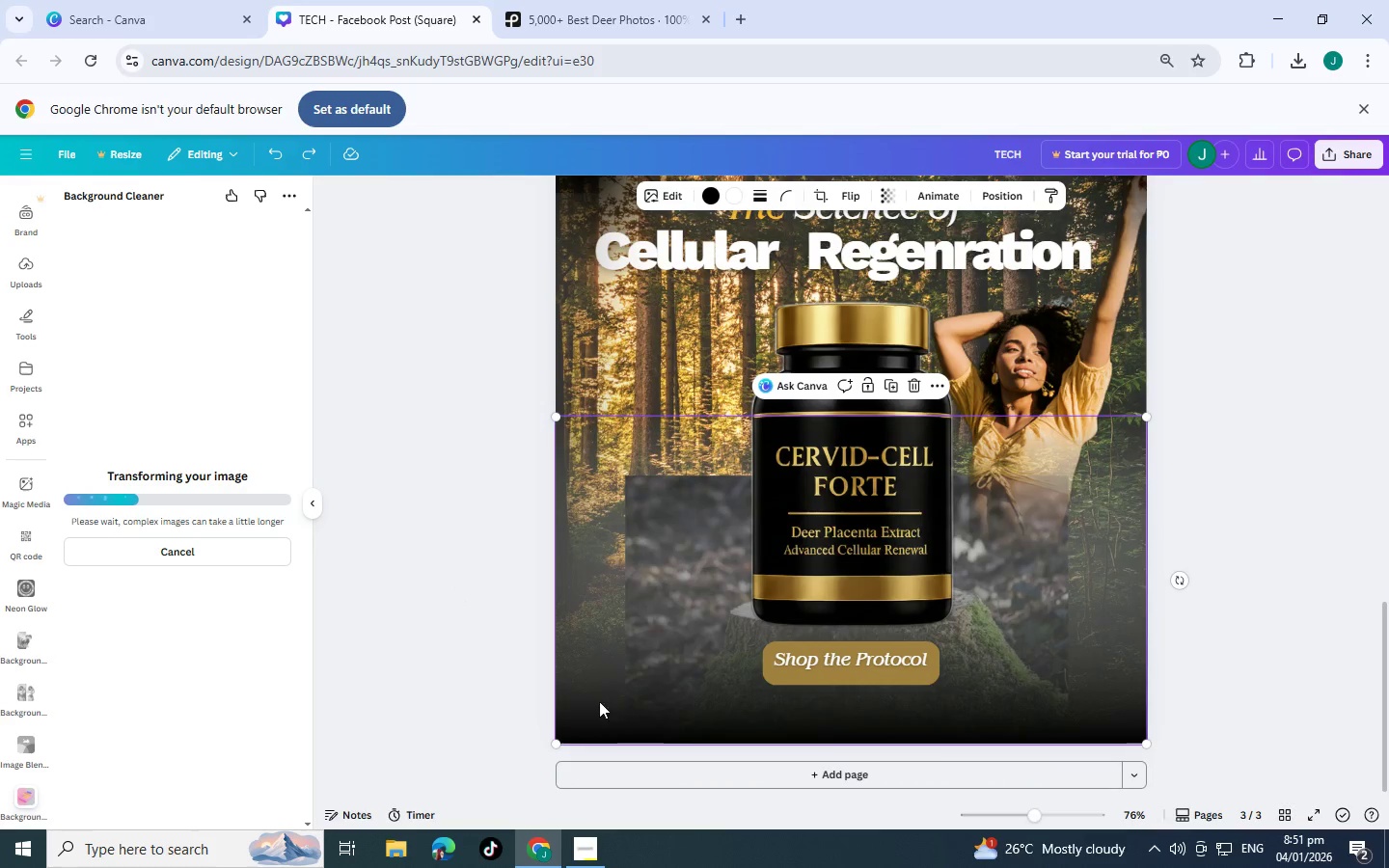 
scroll: coordinate [486, 648], scroll_direction: up, amount: 2.0
 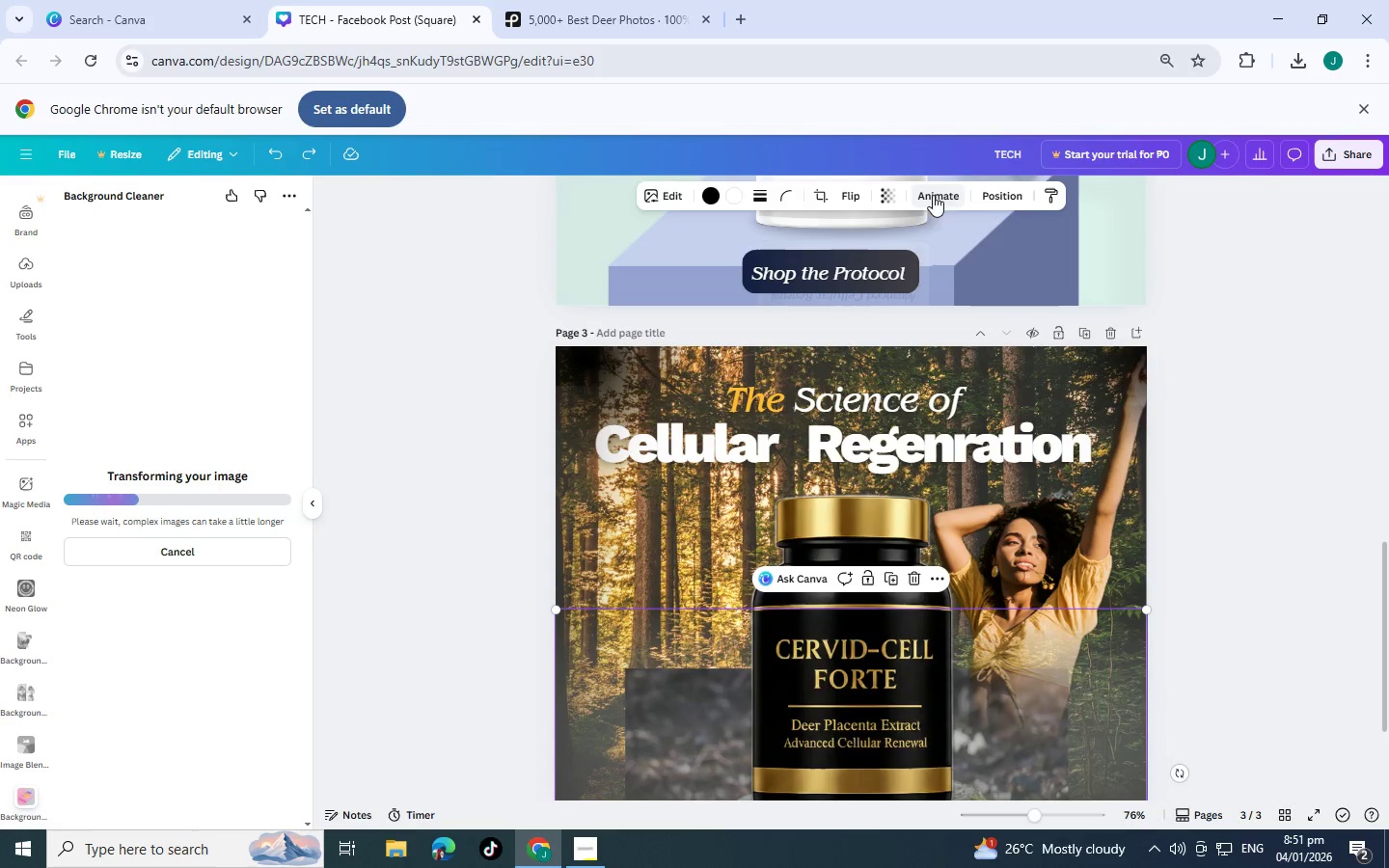 
left_click([979, 200])
 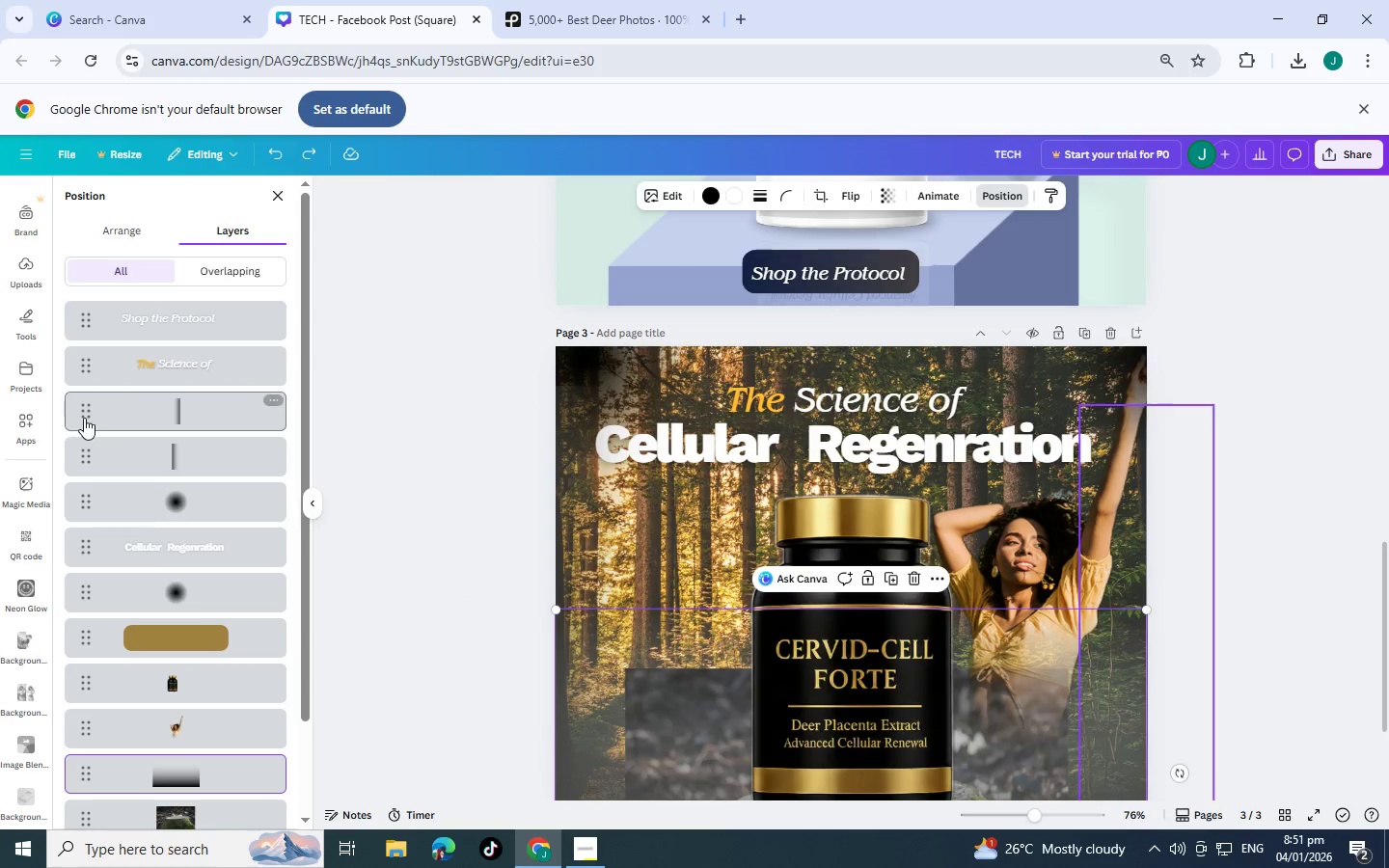 
scroll: coordinate [192, 637], scroll_direction: down, amount: 3.0
 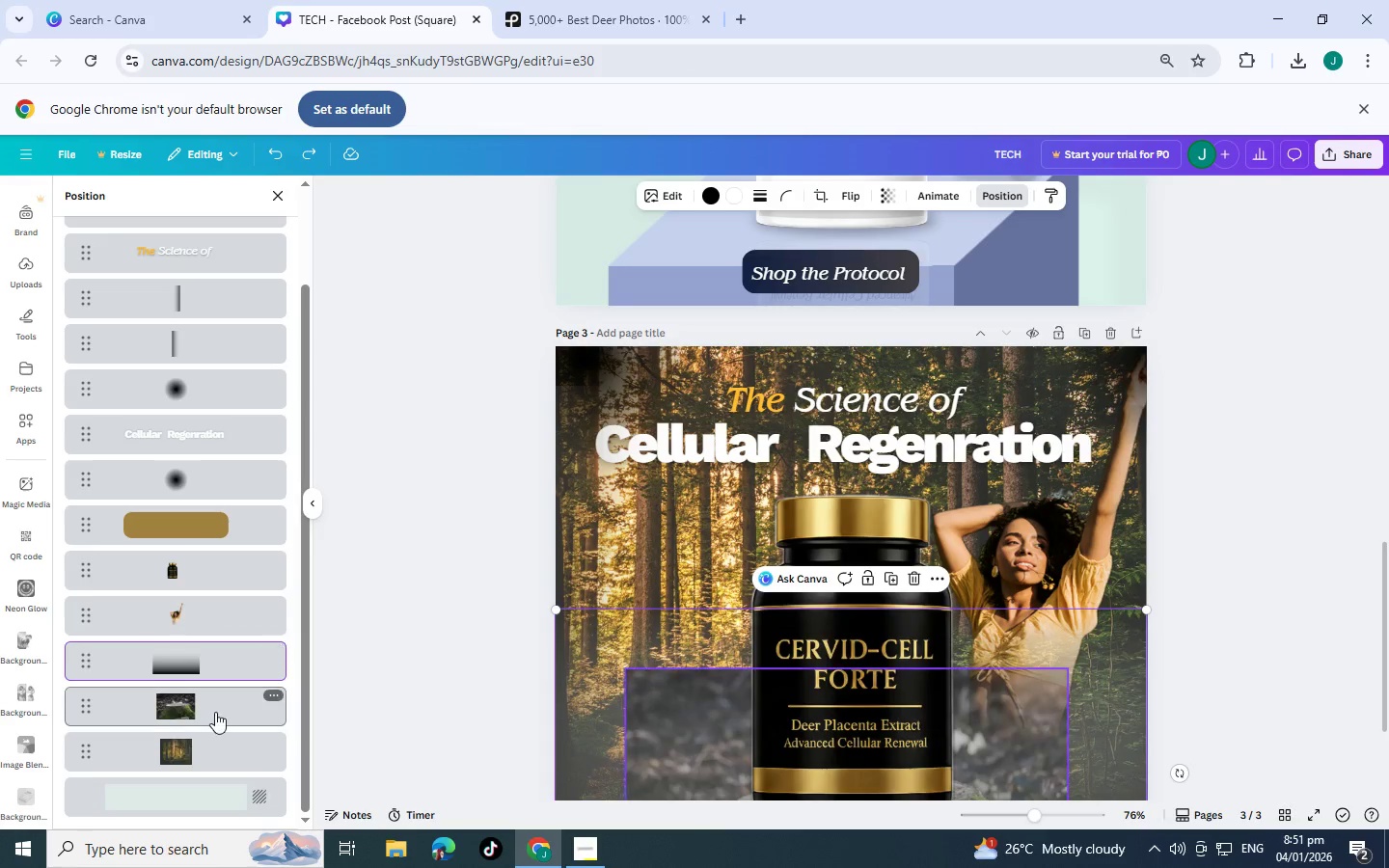 
left_click([215, 712])
 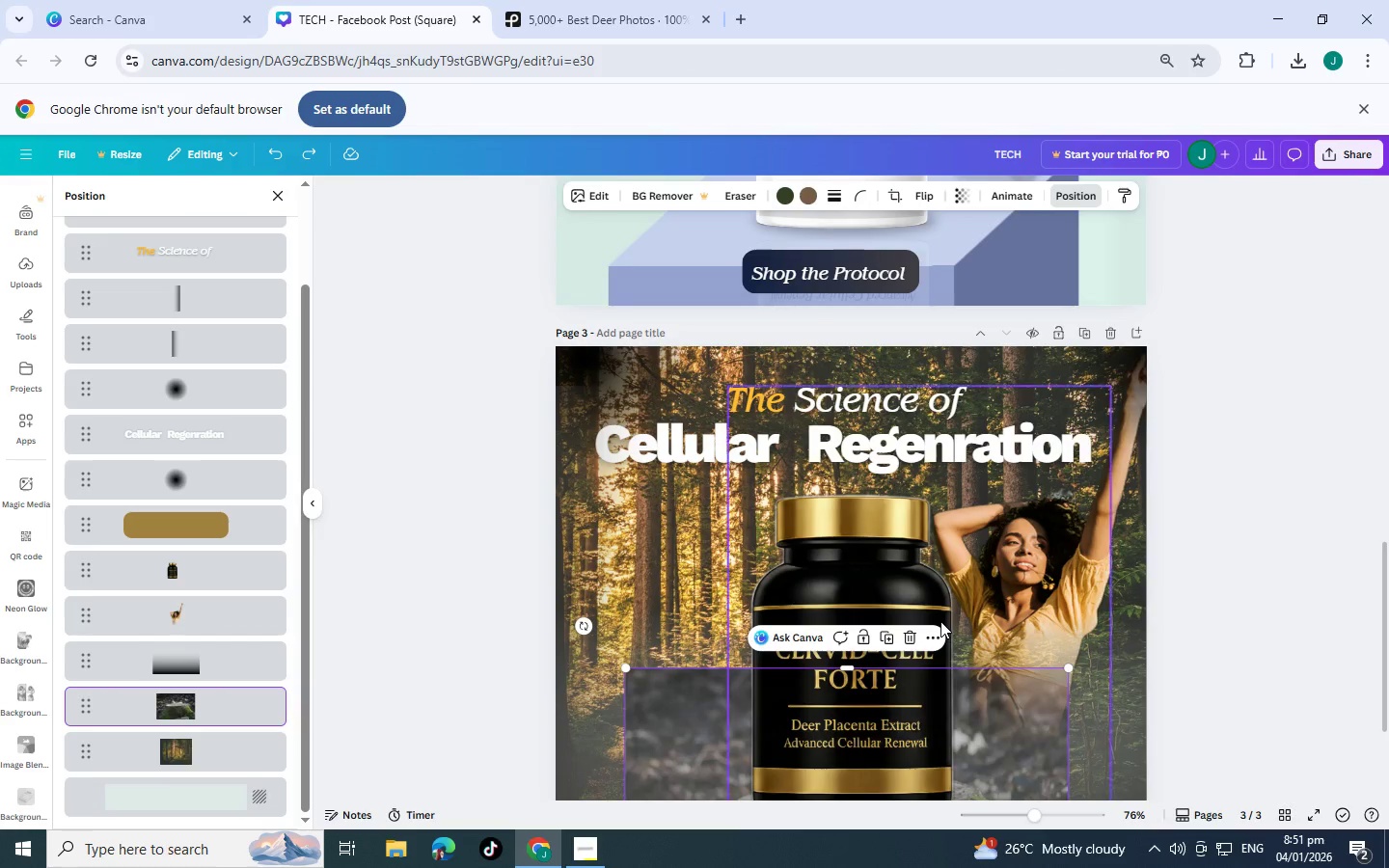 
left_click([910, 638])
 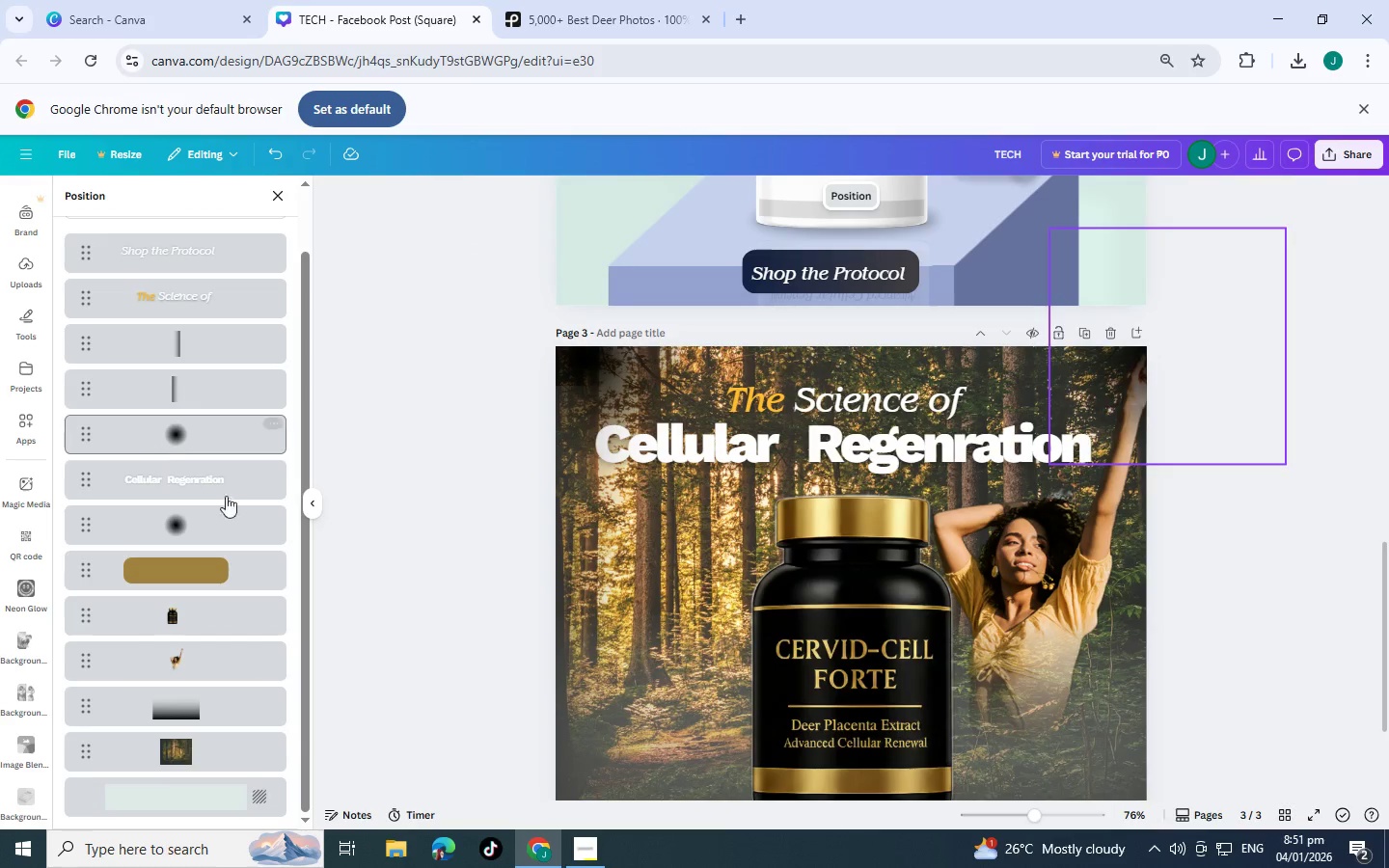 
left_click([407, 483])
 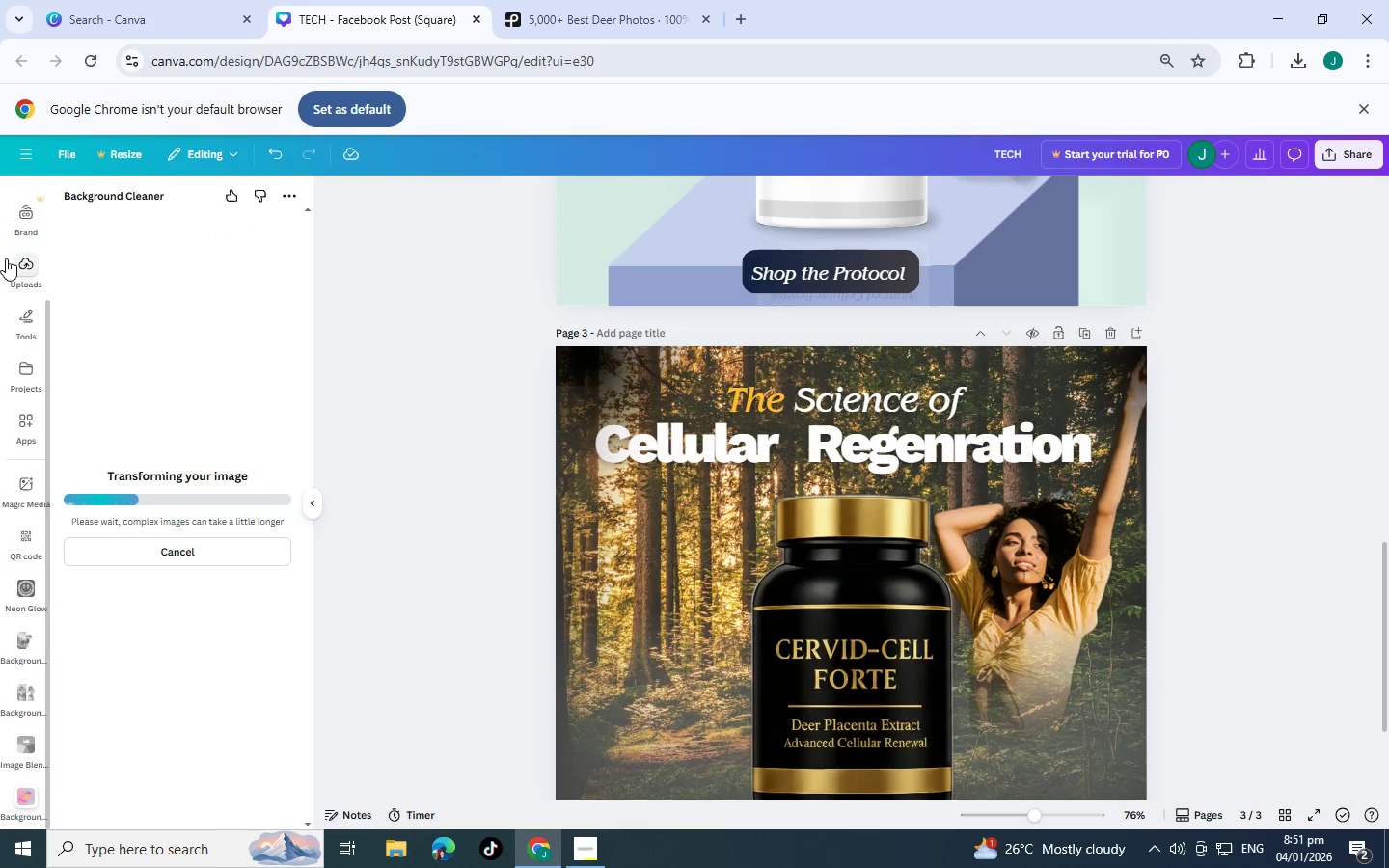 